 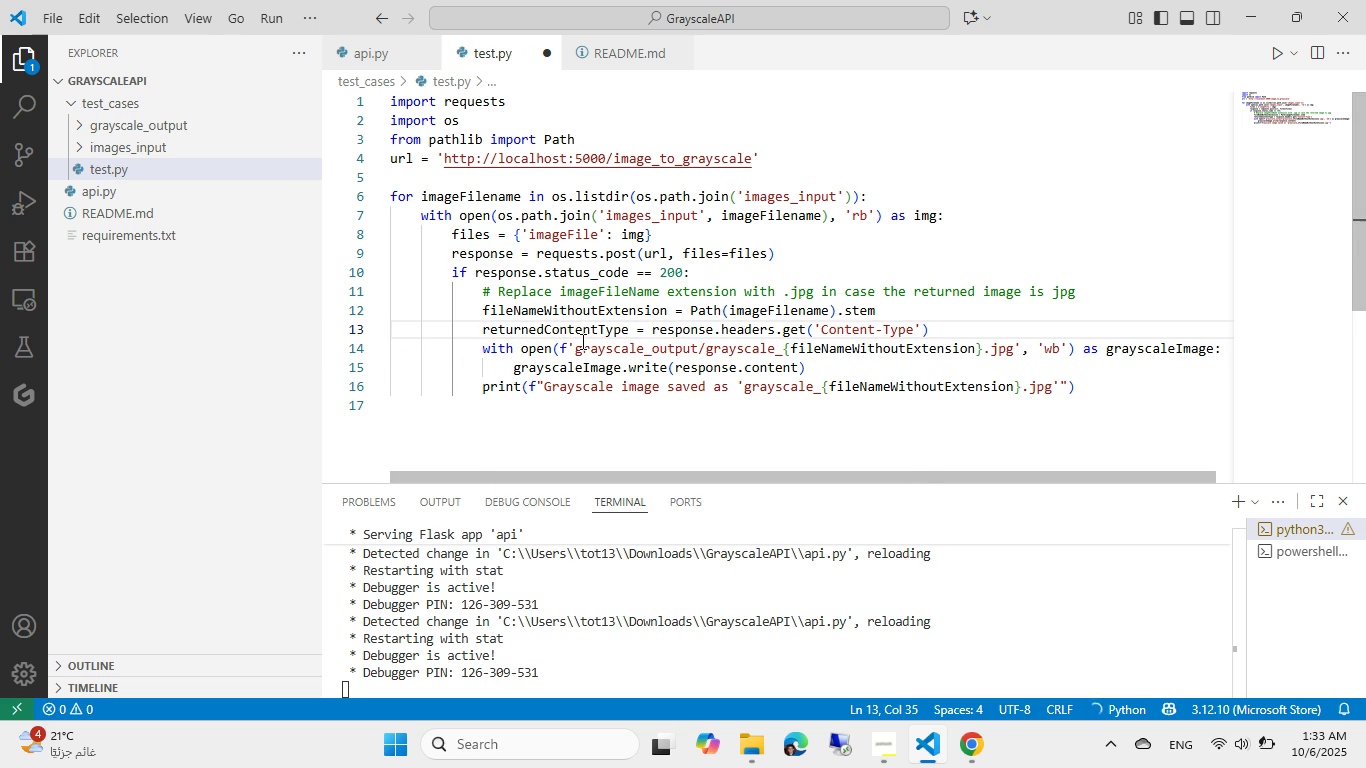 
left_click([359, 334])
 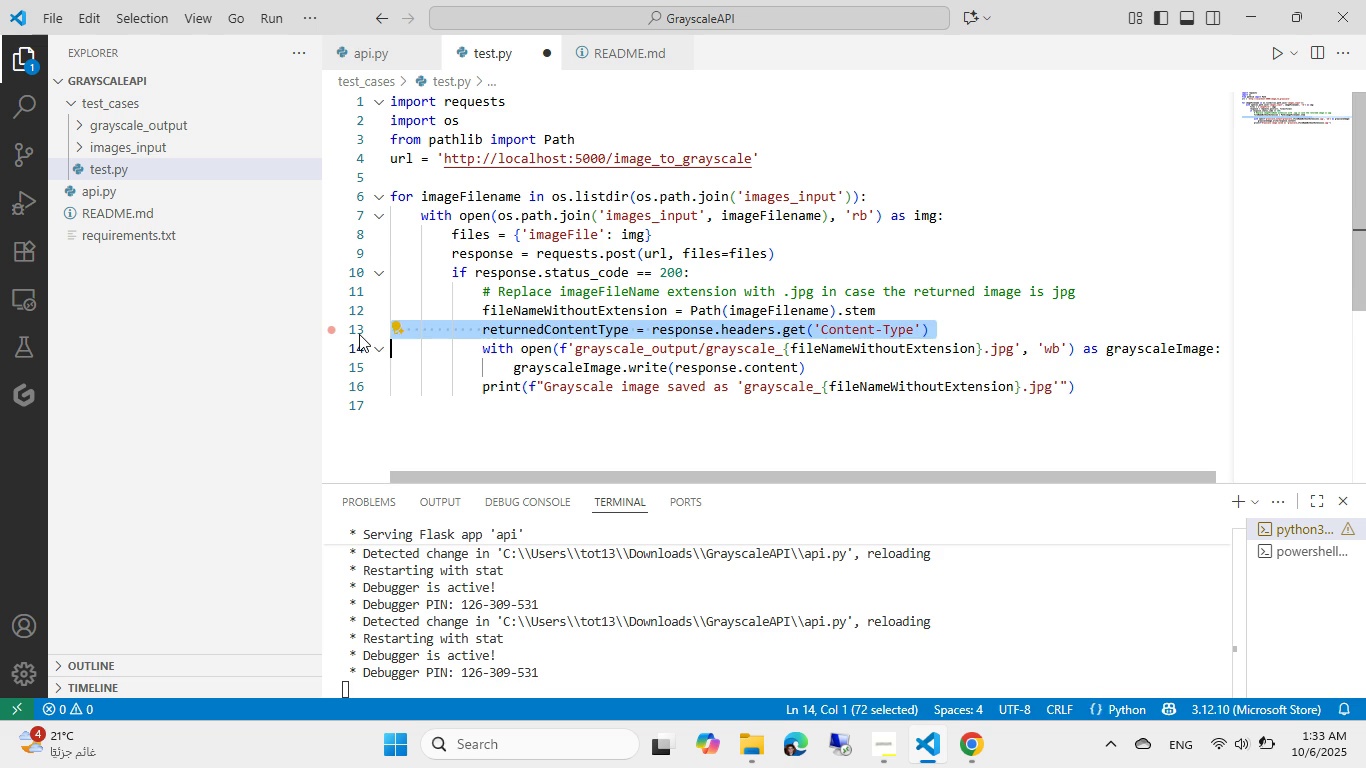 
key(Control+ControlLeft)
 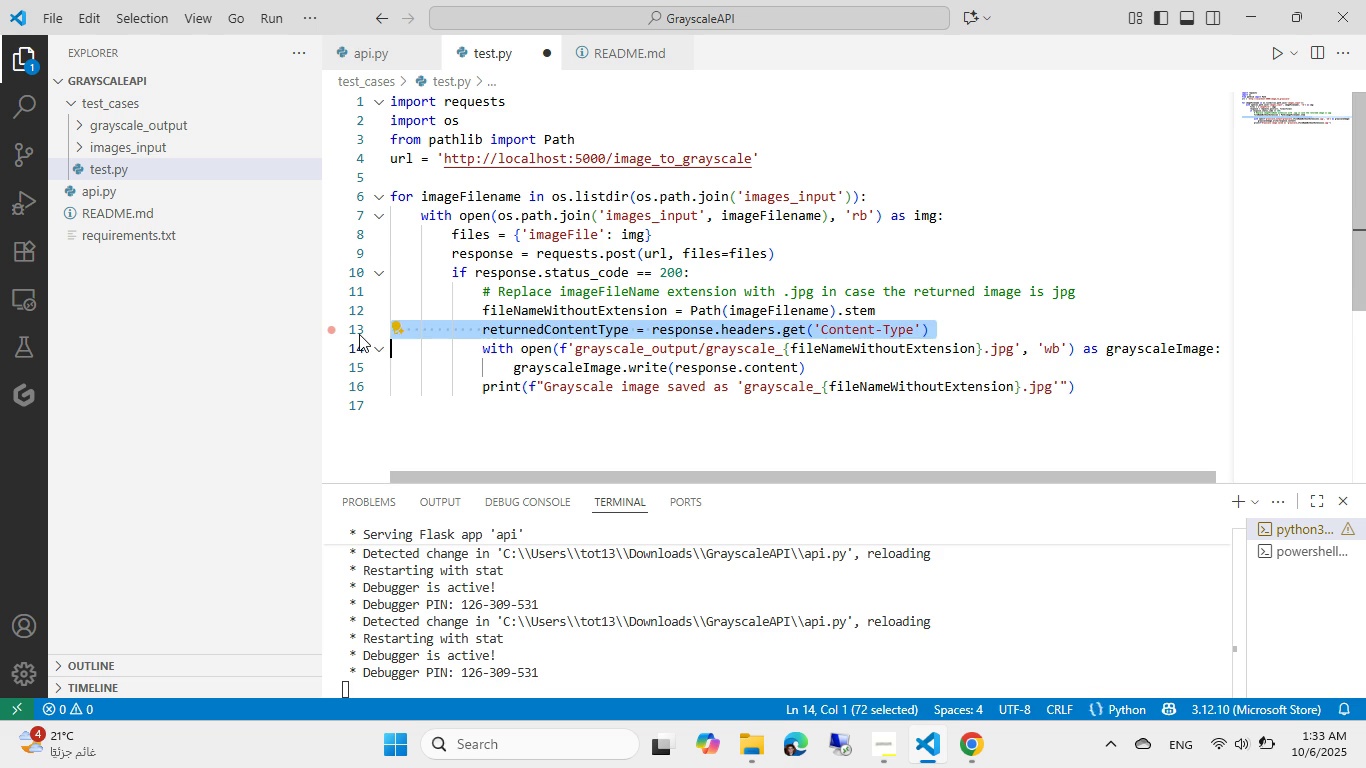 
key(Control+X)
 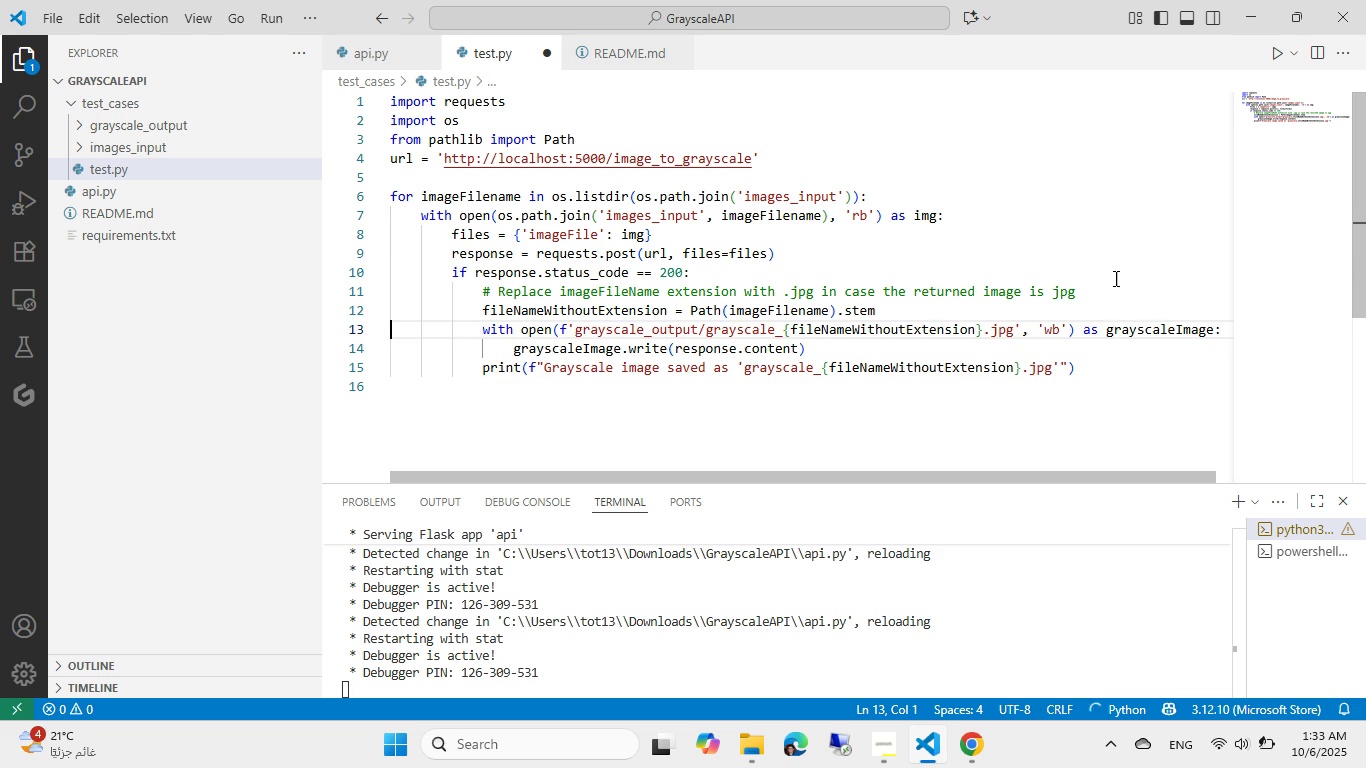 
left_click([1111, 289])